 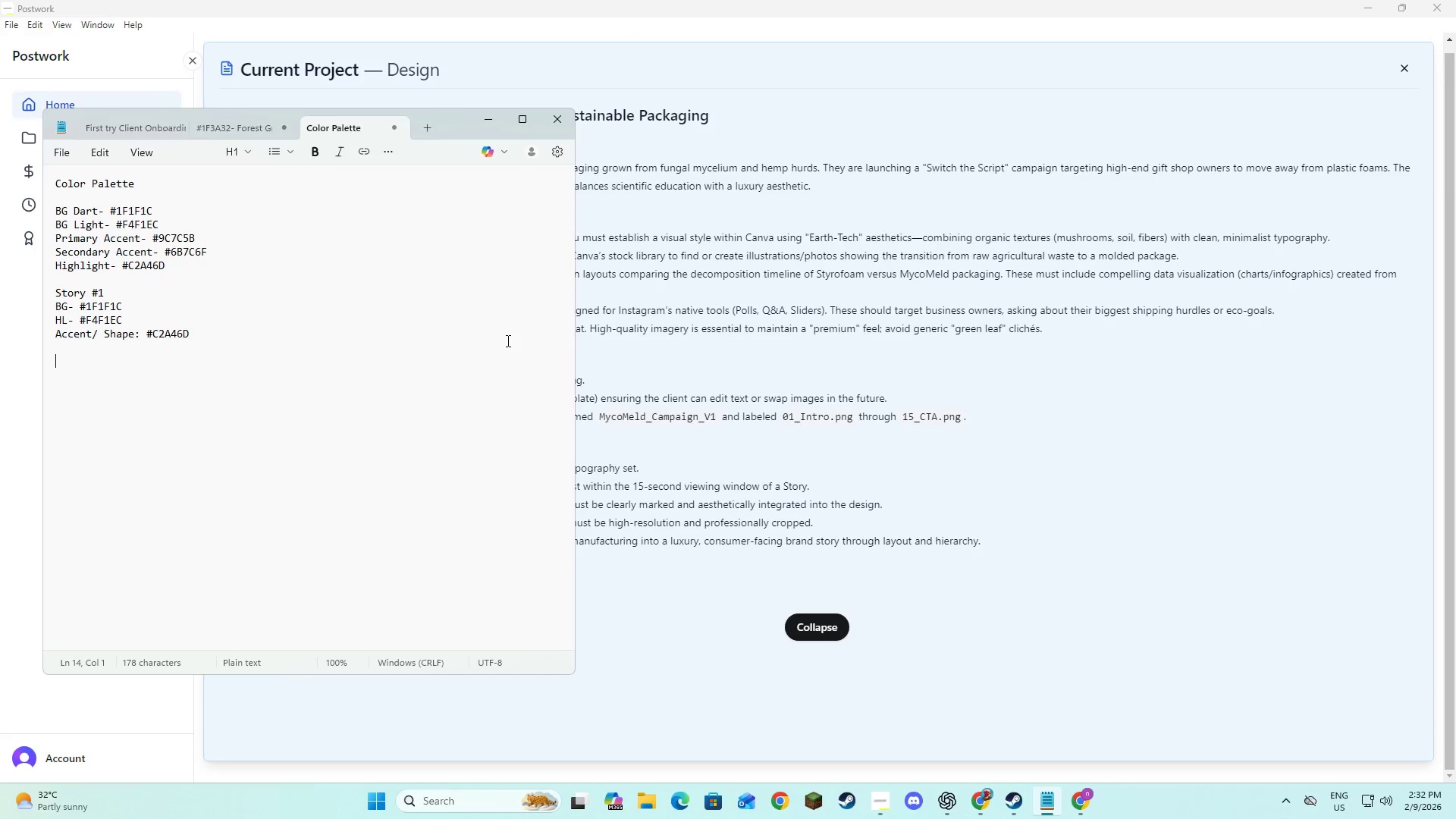 
key(Alt+Tab)
 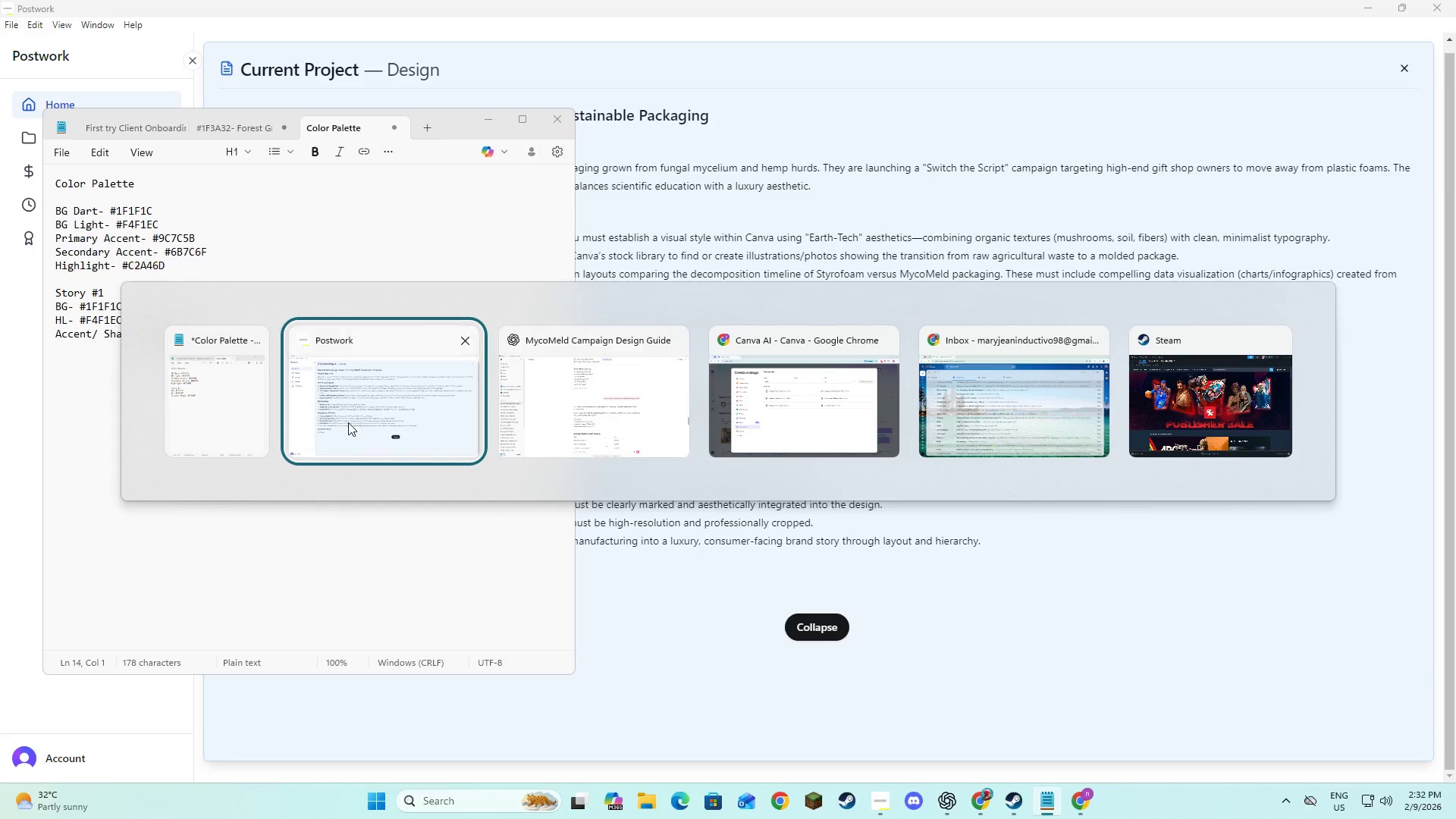 
left_click([812, 436])
 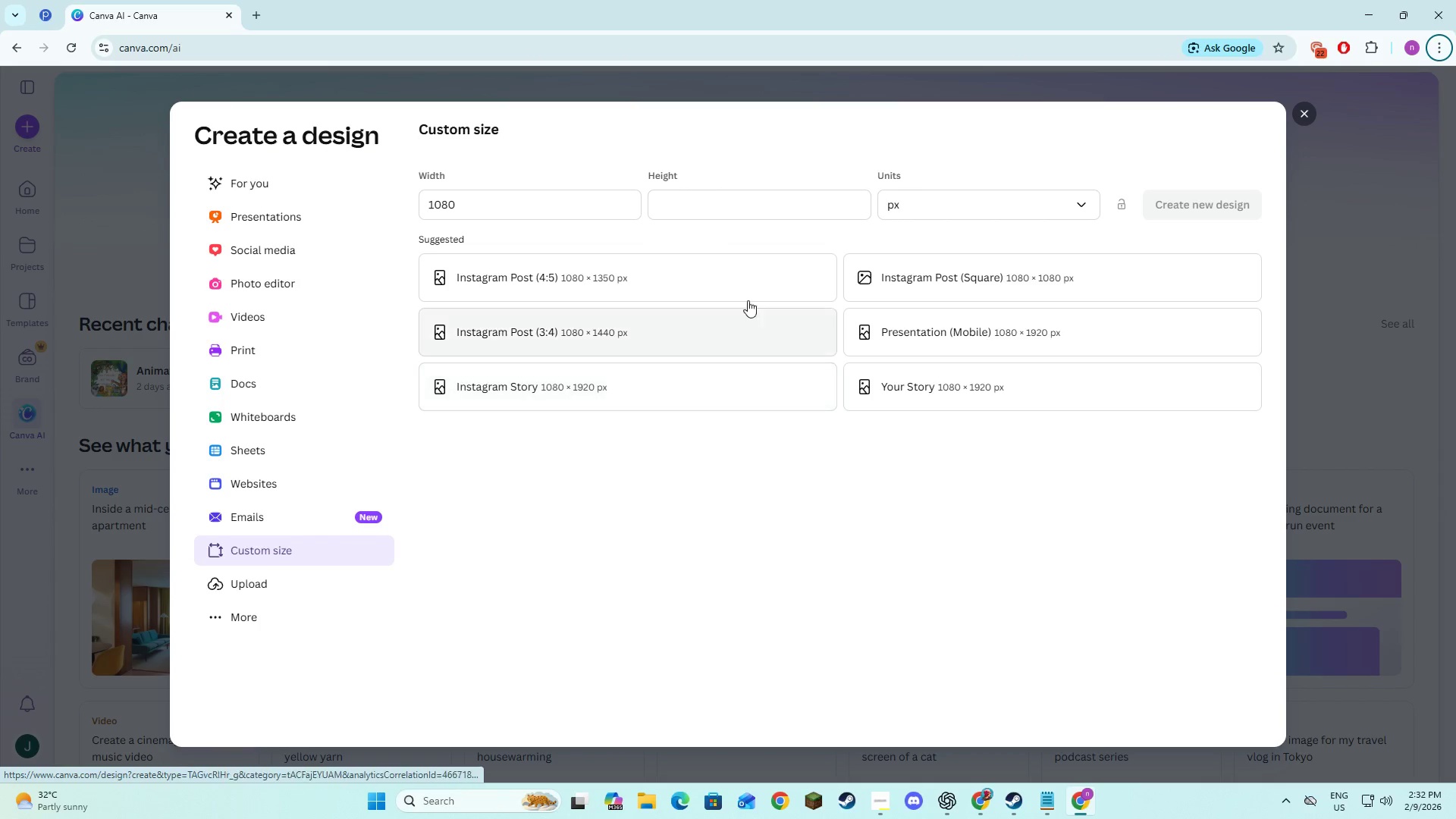 
left_click([745, 203])
 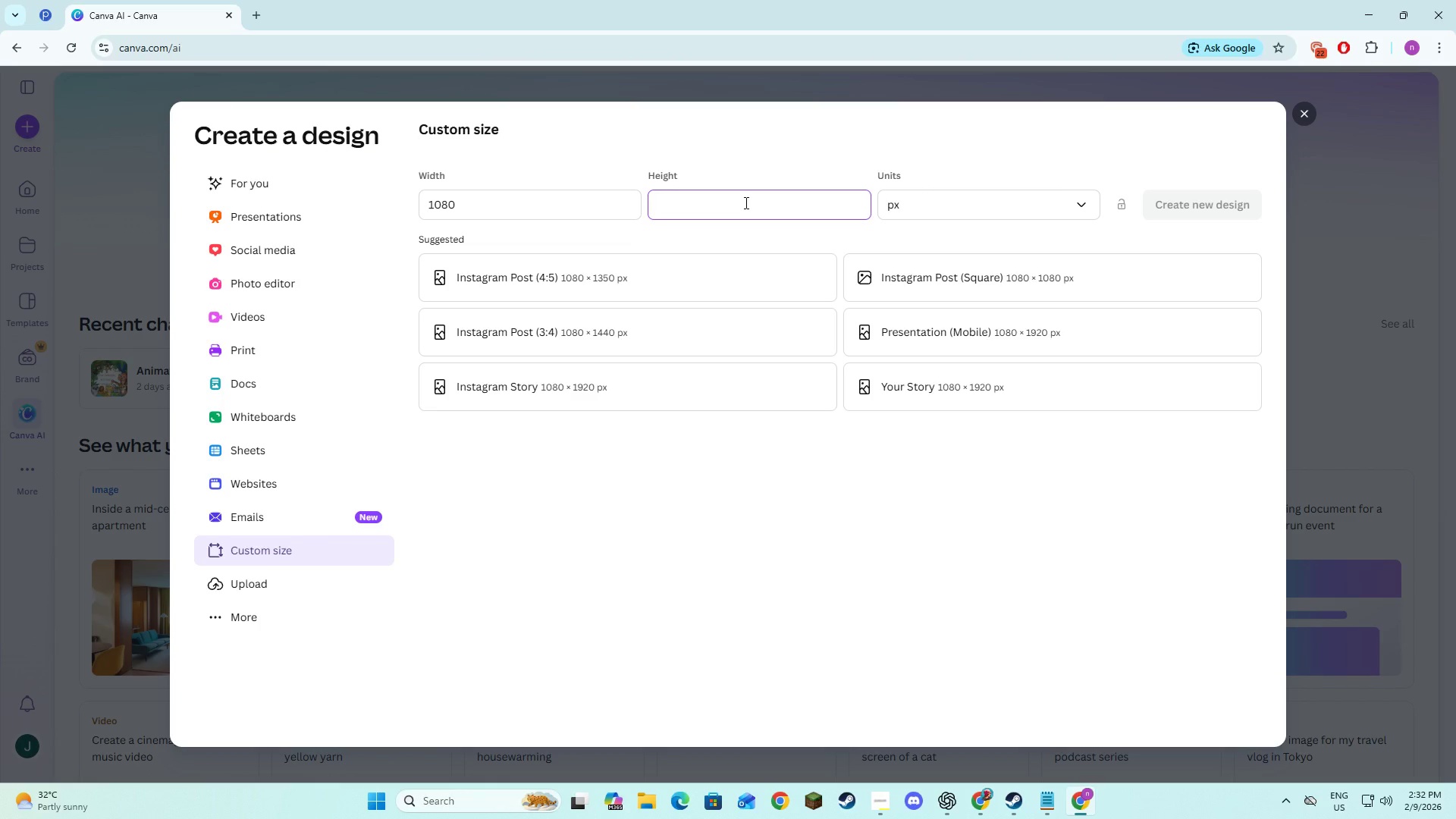 
key(Numpad1)
 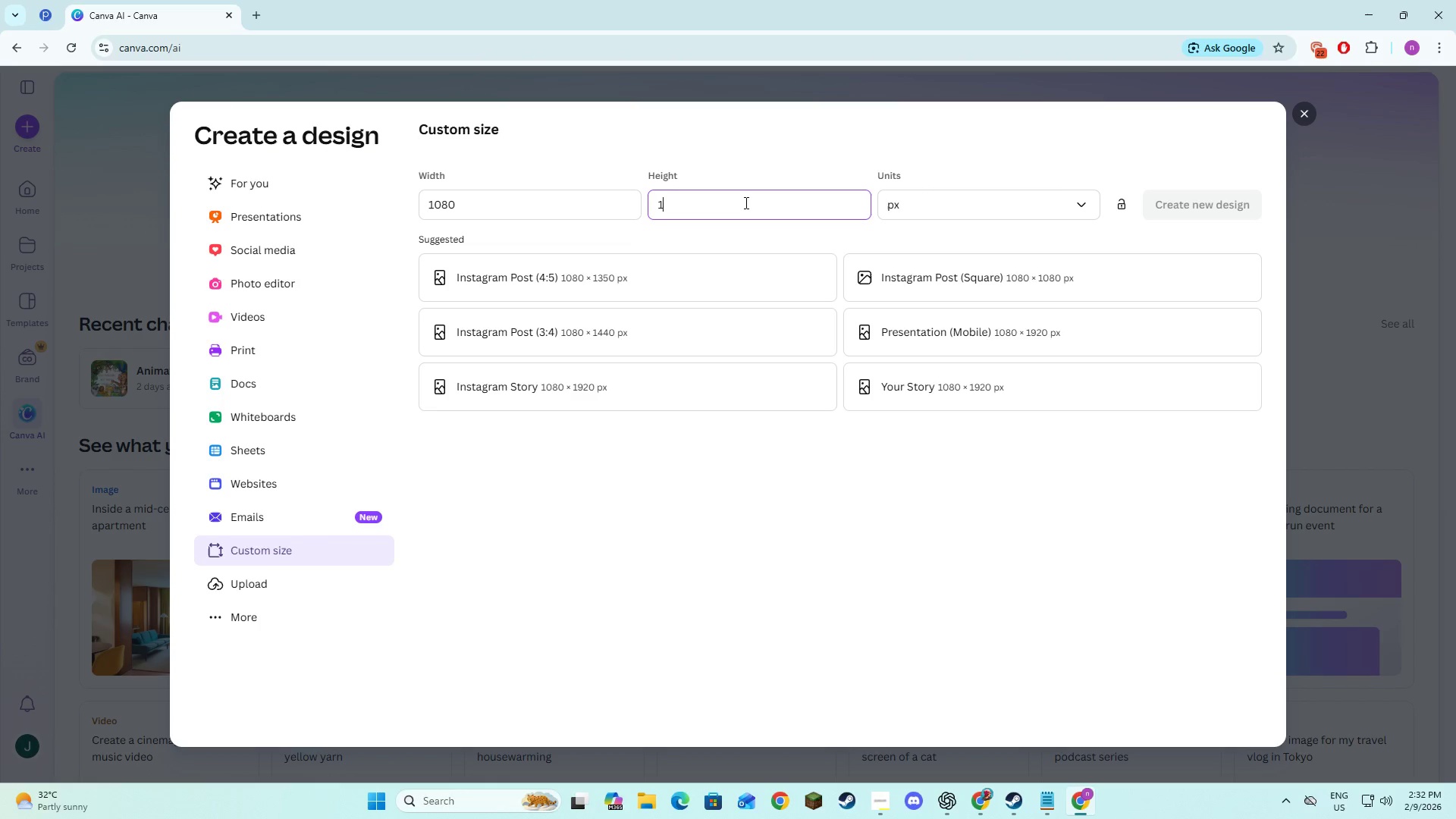 
key(Numpad9)
 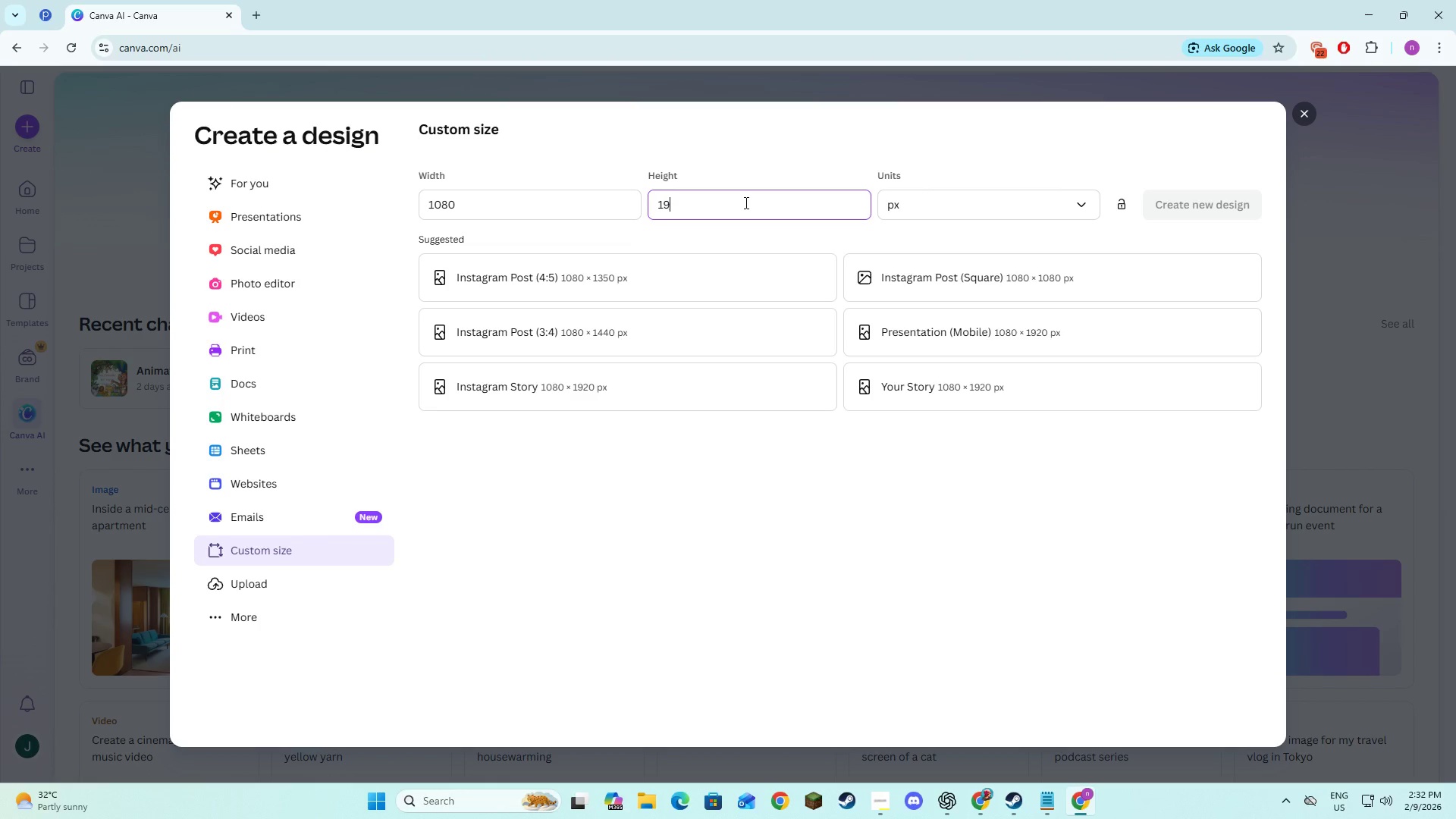 
key(Numpad5)
 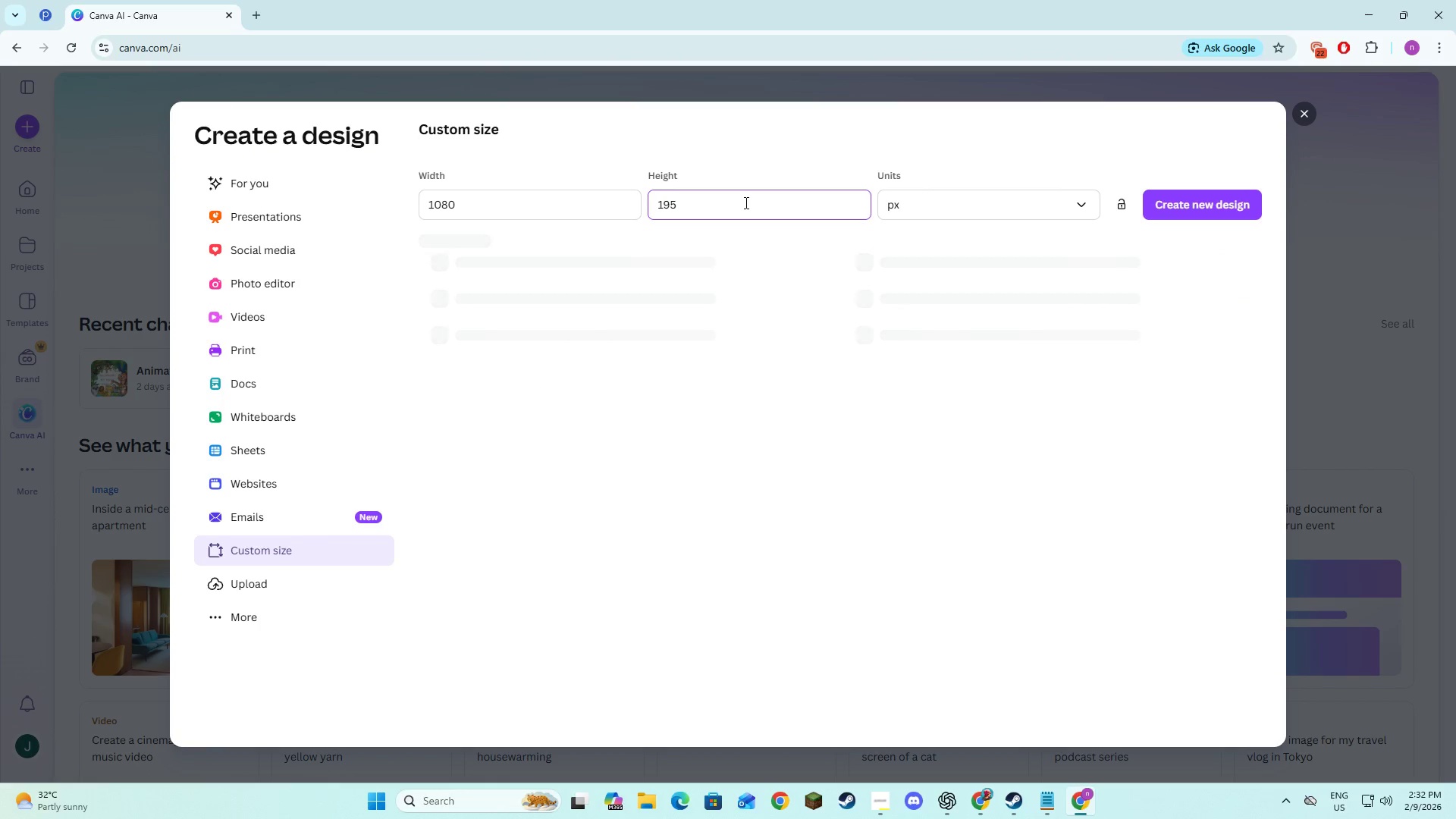 
key(Backspace)
 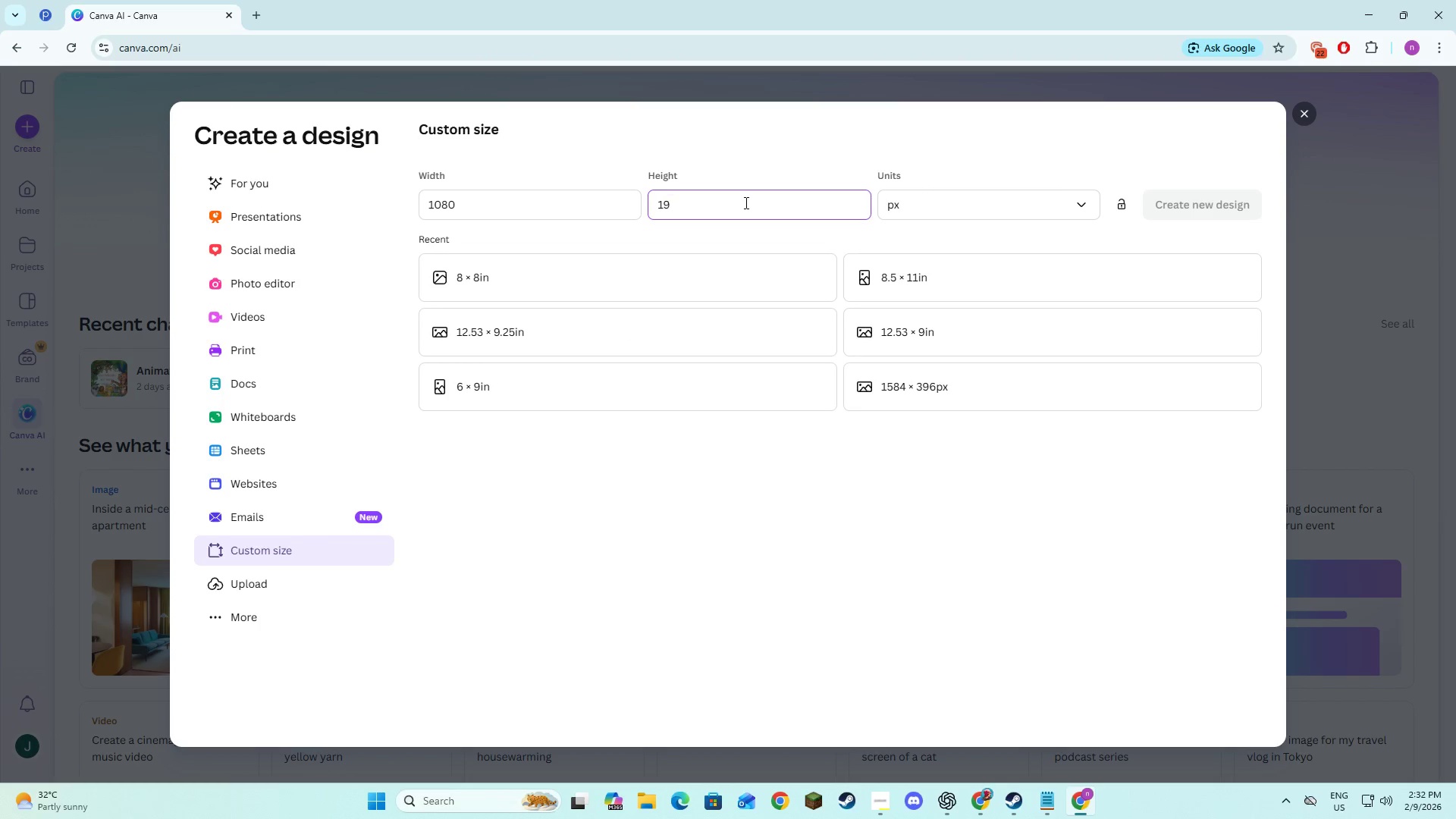 
key(Numpad2)
 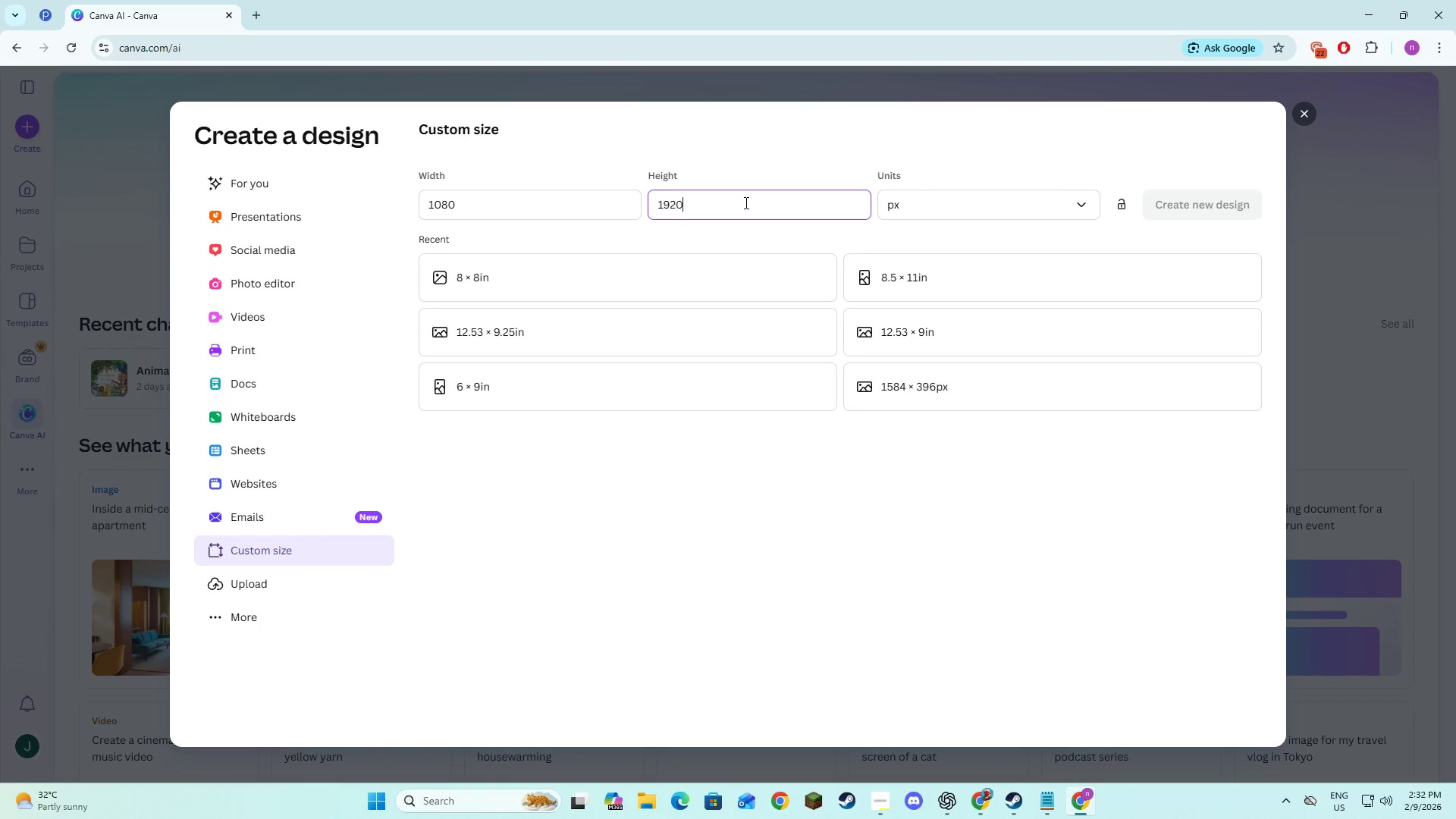 
key(Numpad0)
 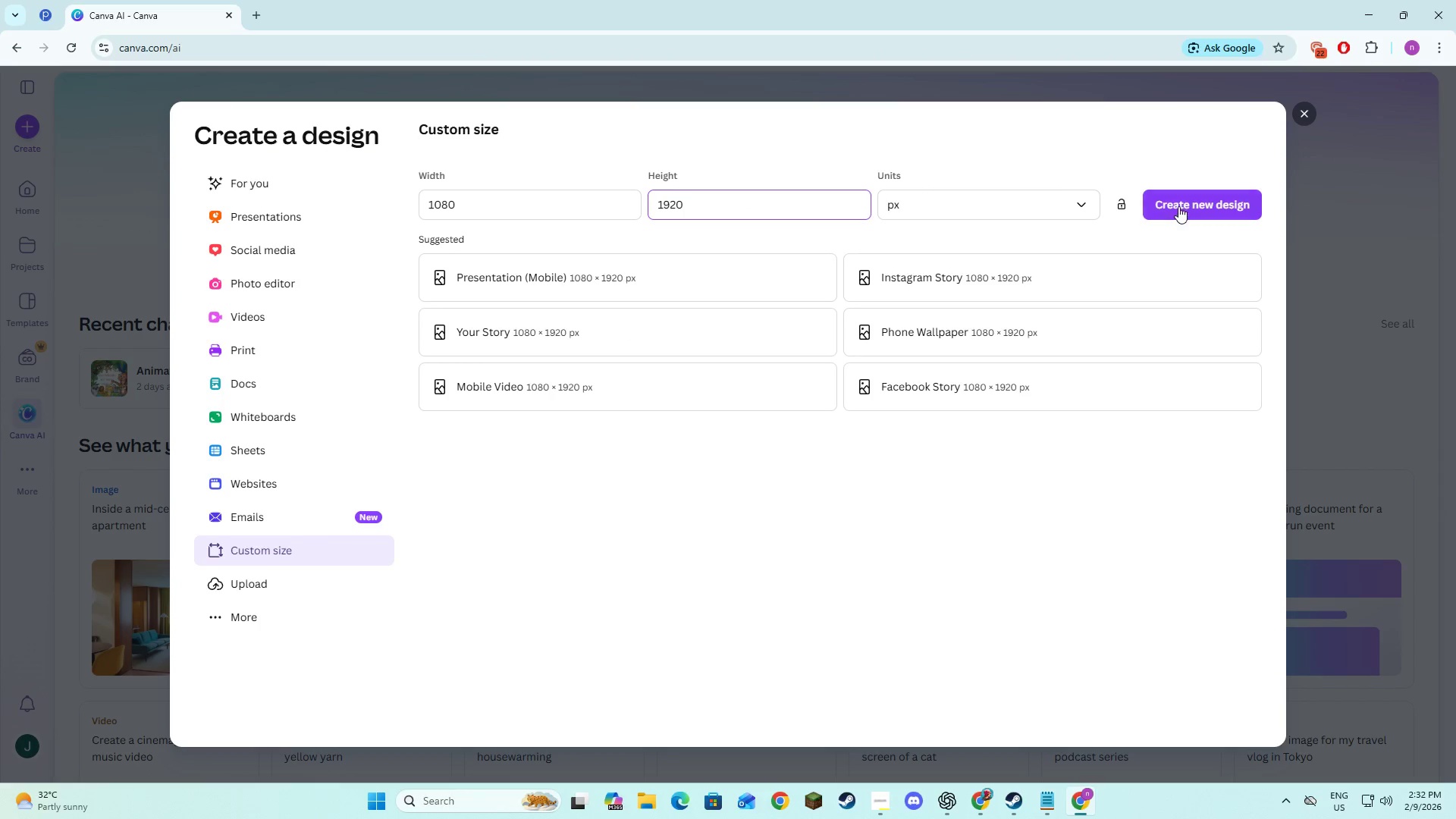 
left_click([1181, 201])
 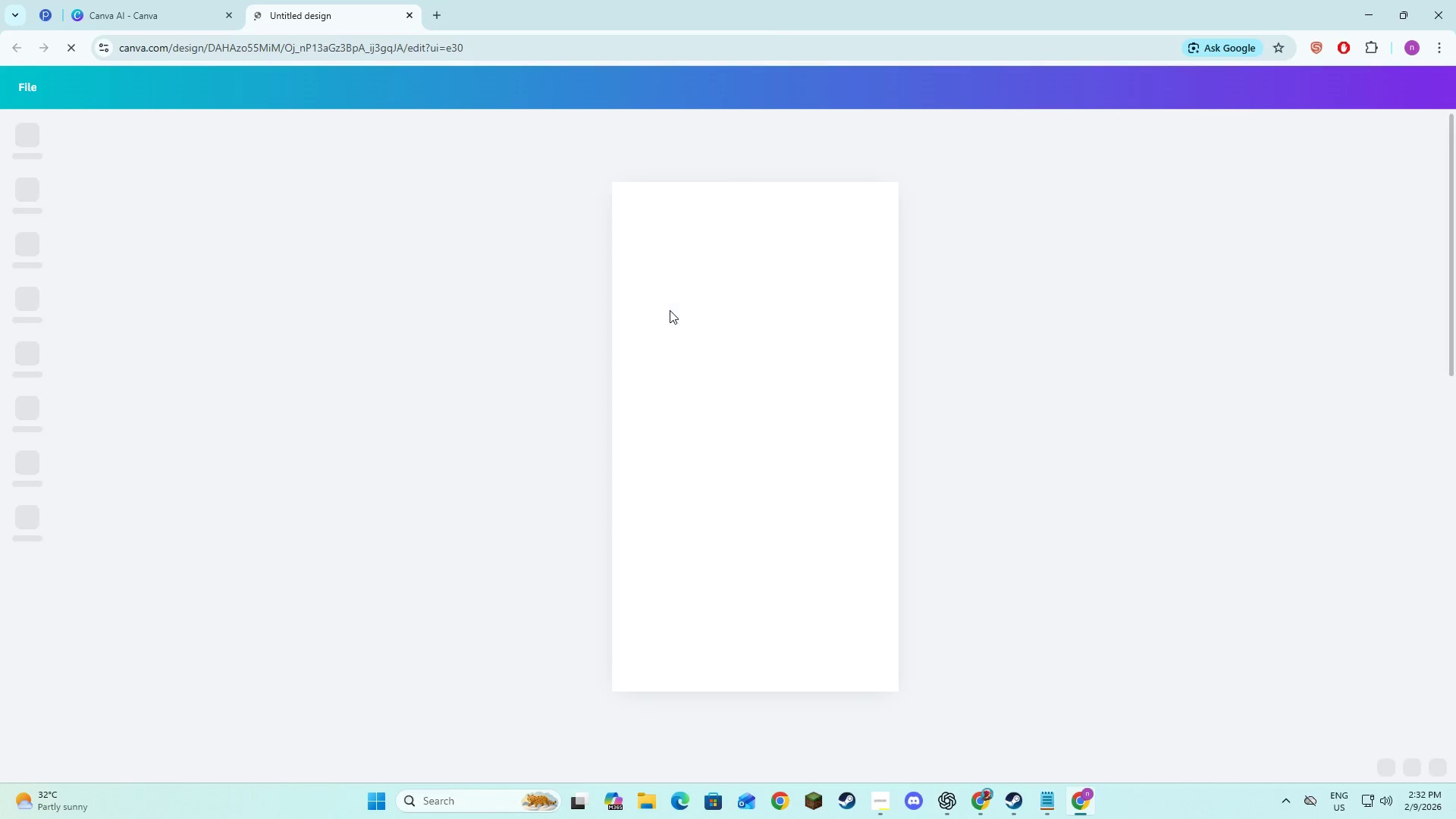 
left_click([543, 406])
 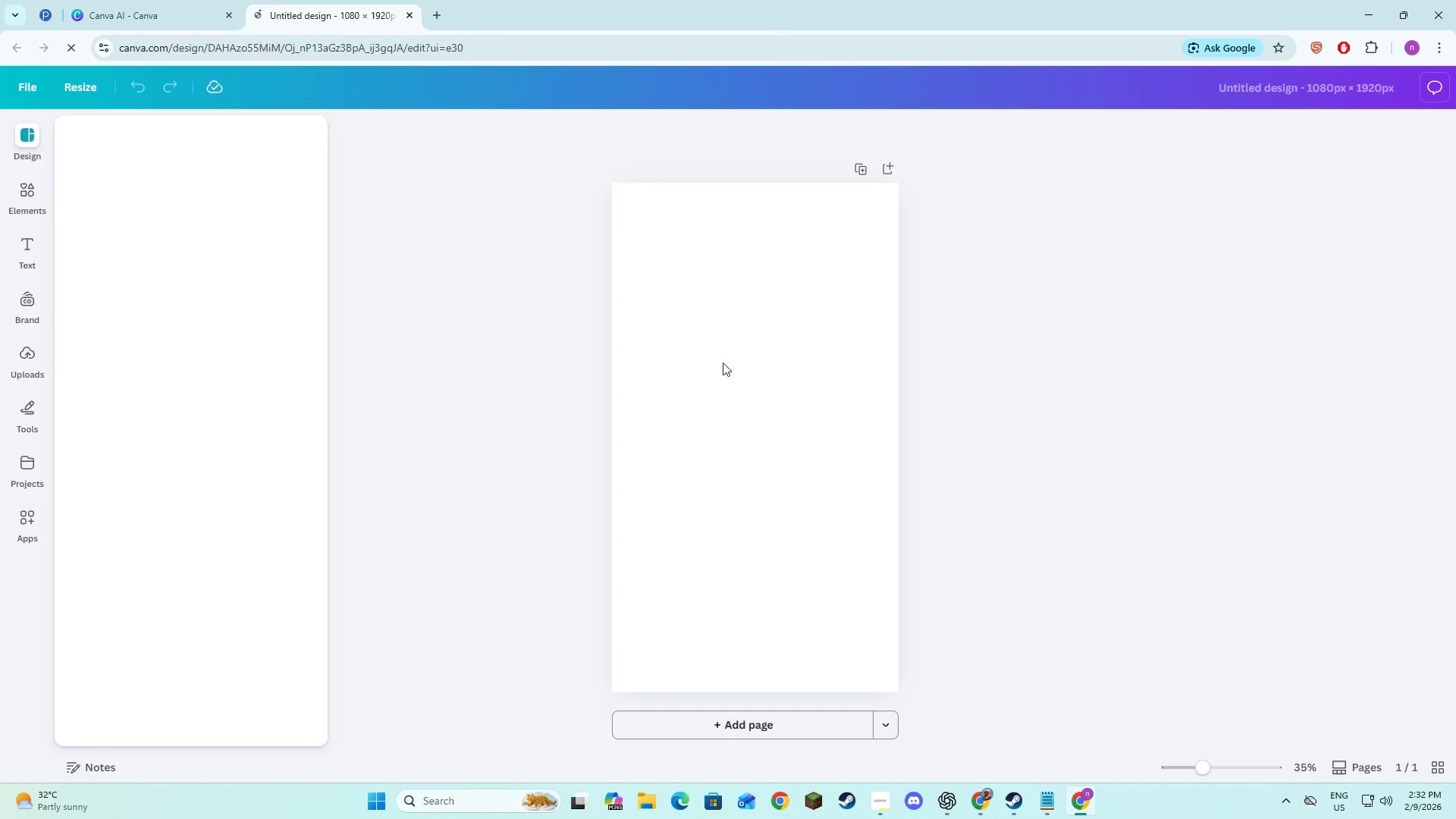 
left_click([783, 361])
 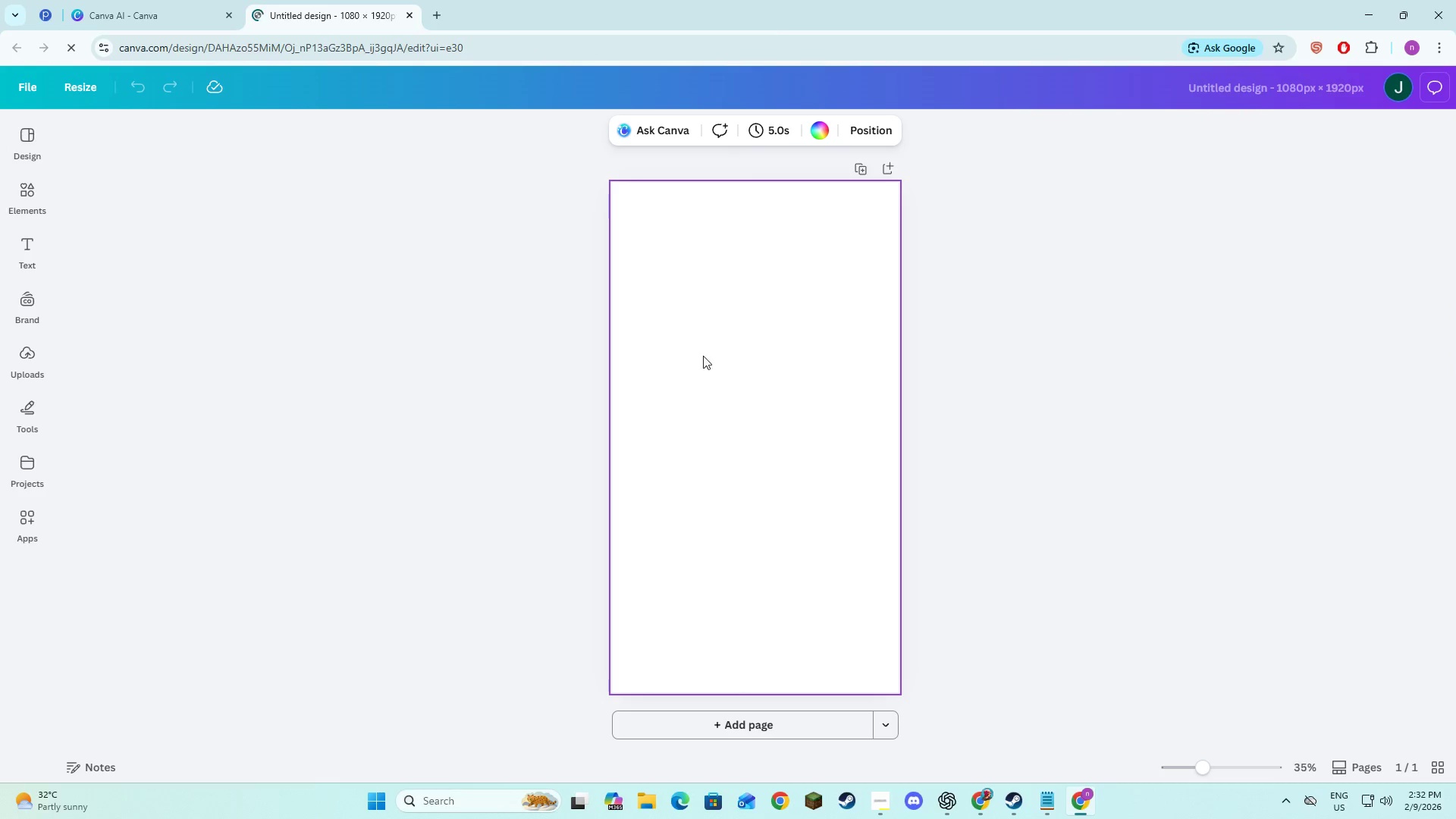 
left_click([517, 398])
 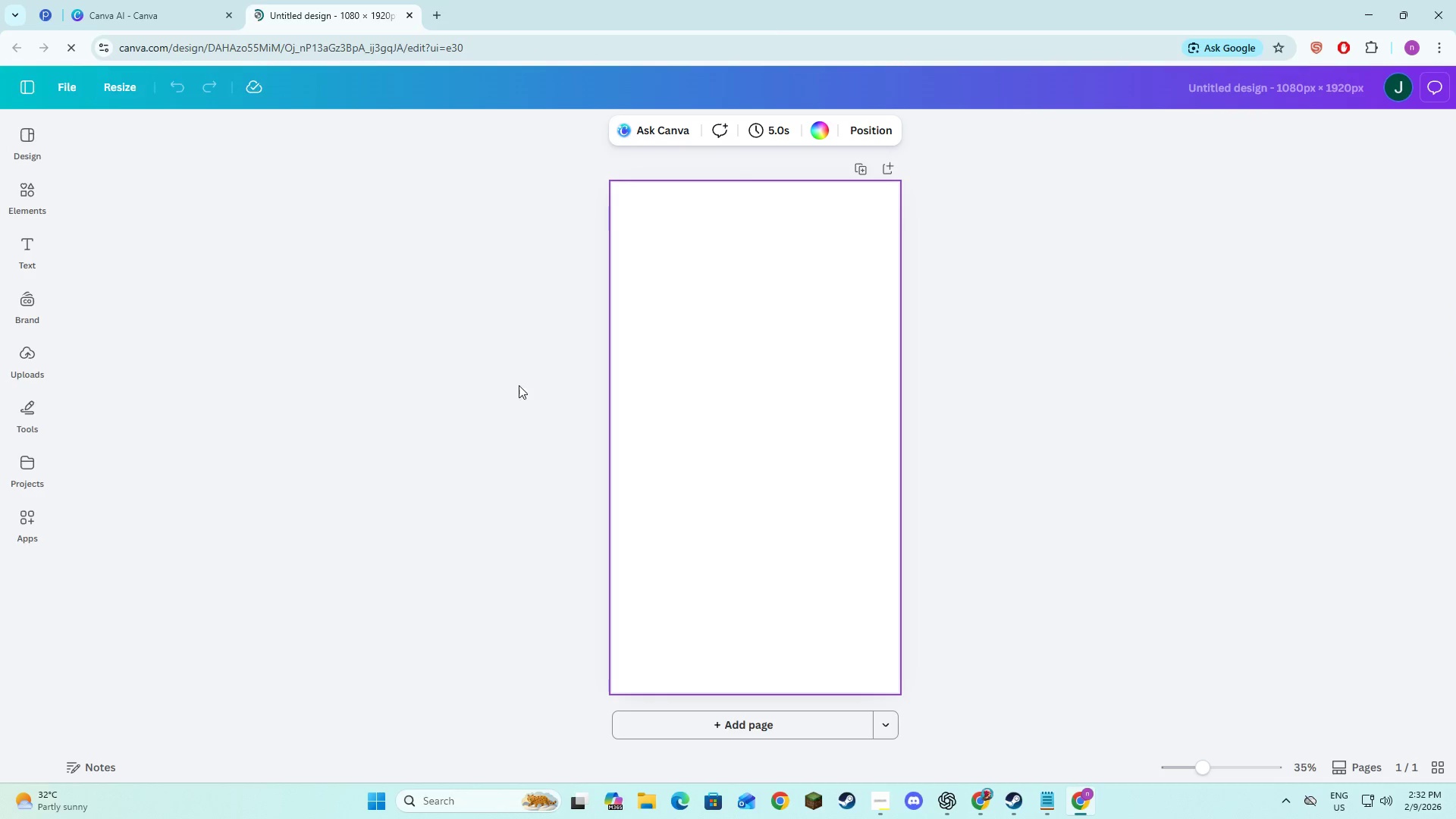 
key(Alt+AltLeft)
 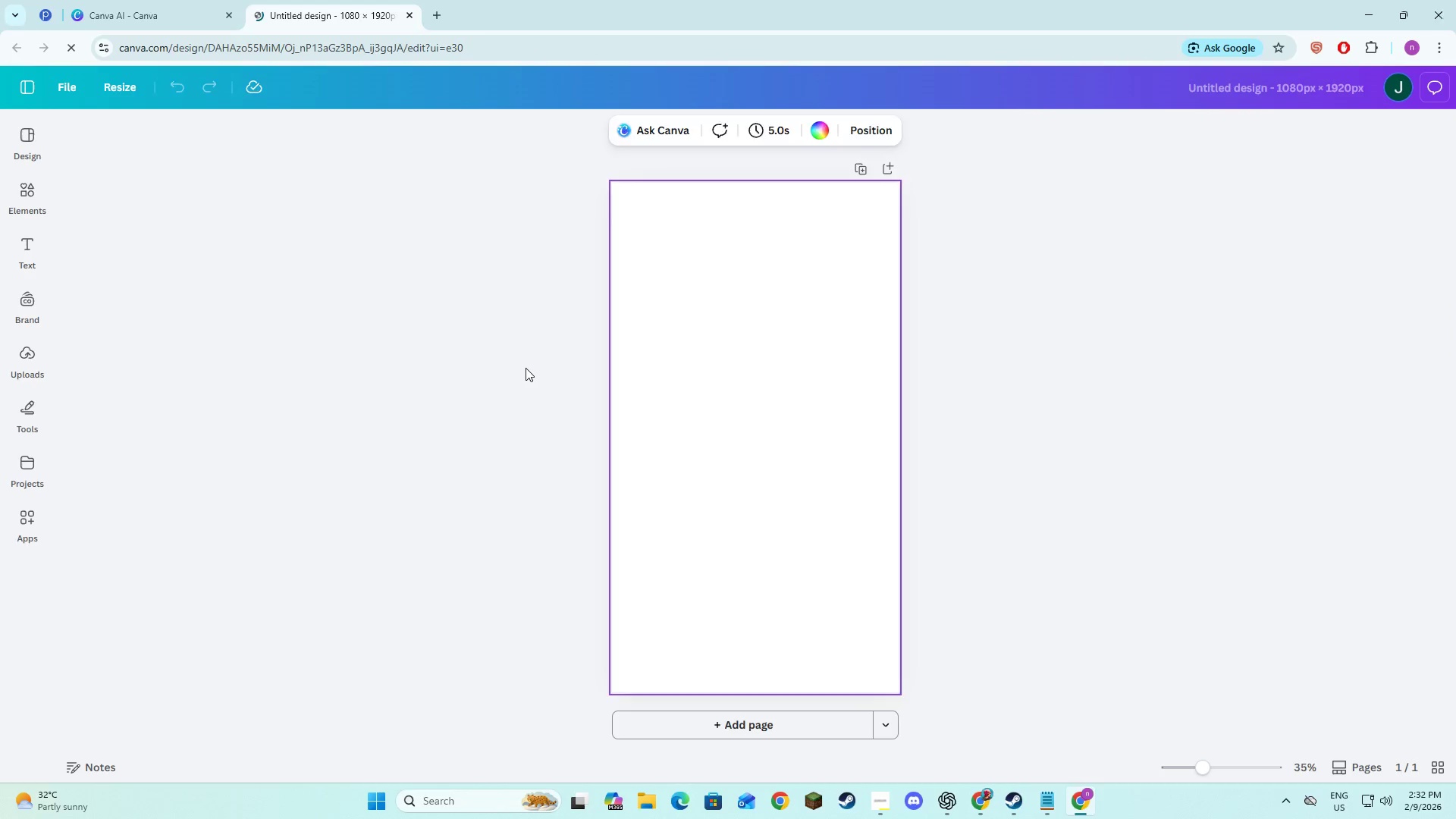 
key(Alt+Tab)
 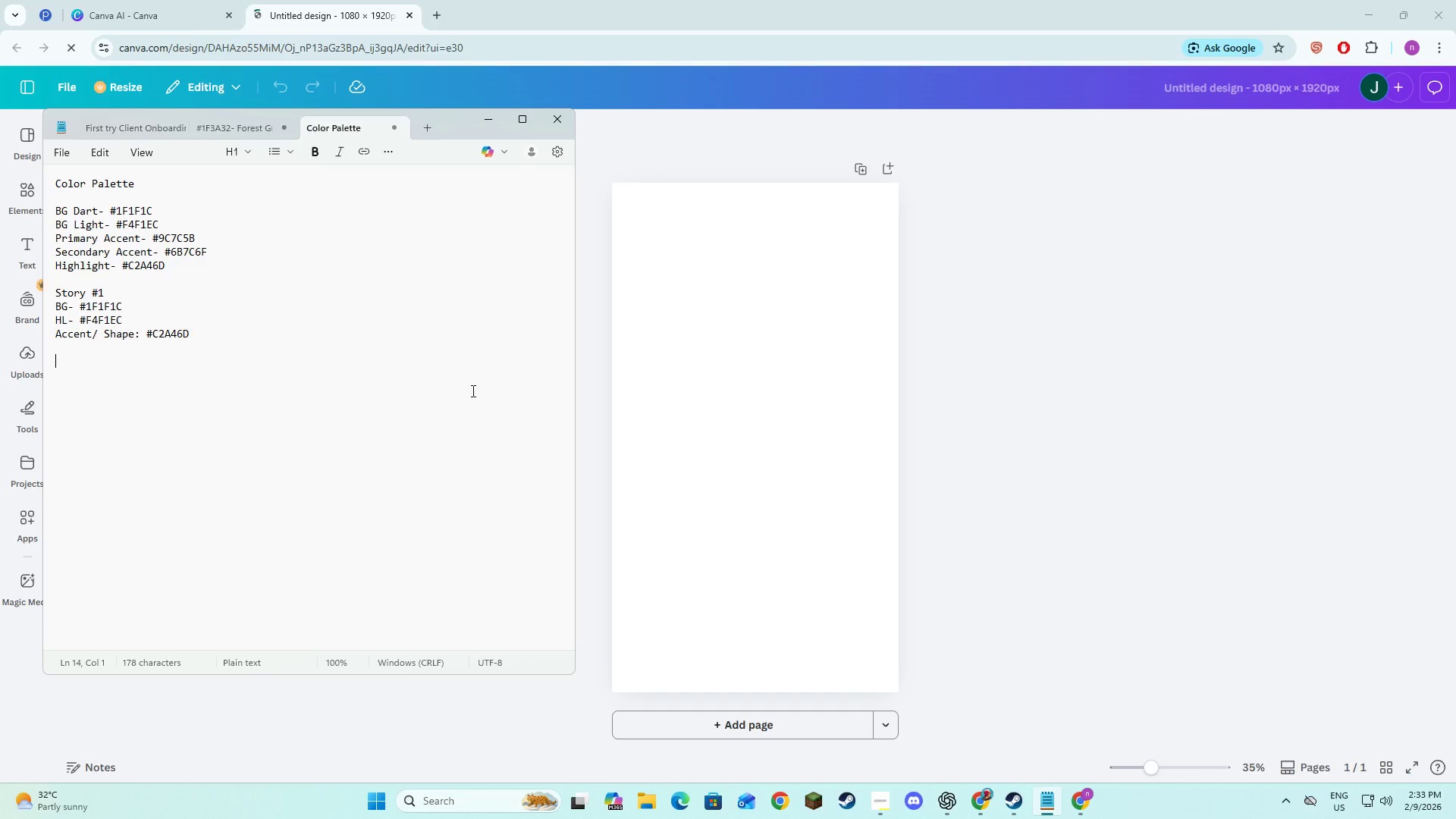 
key(Alt+Tab)
 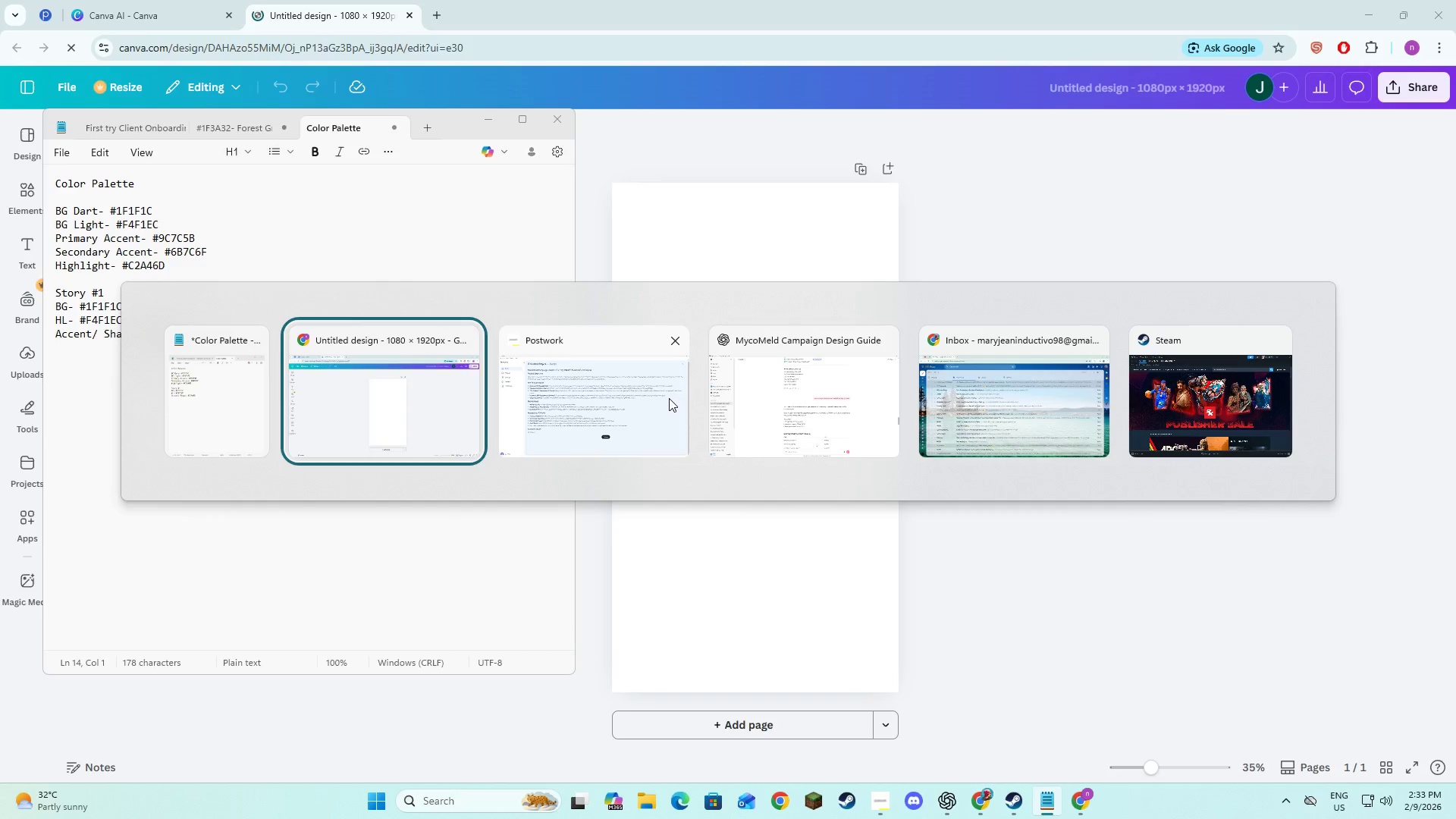 
key(Alt+Tab)
 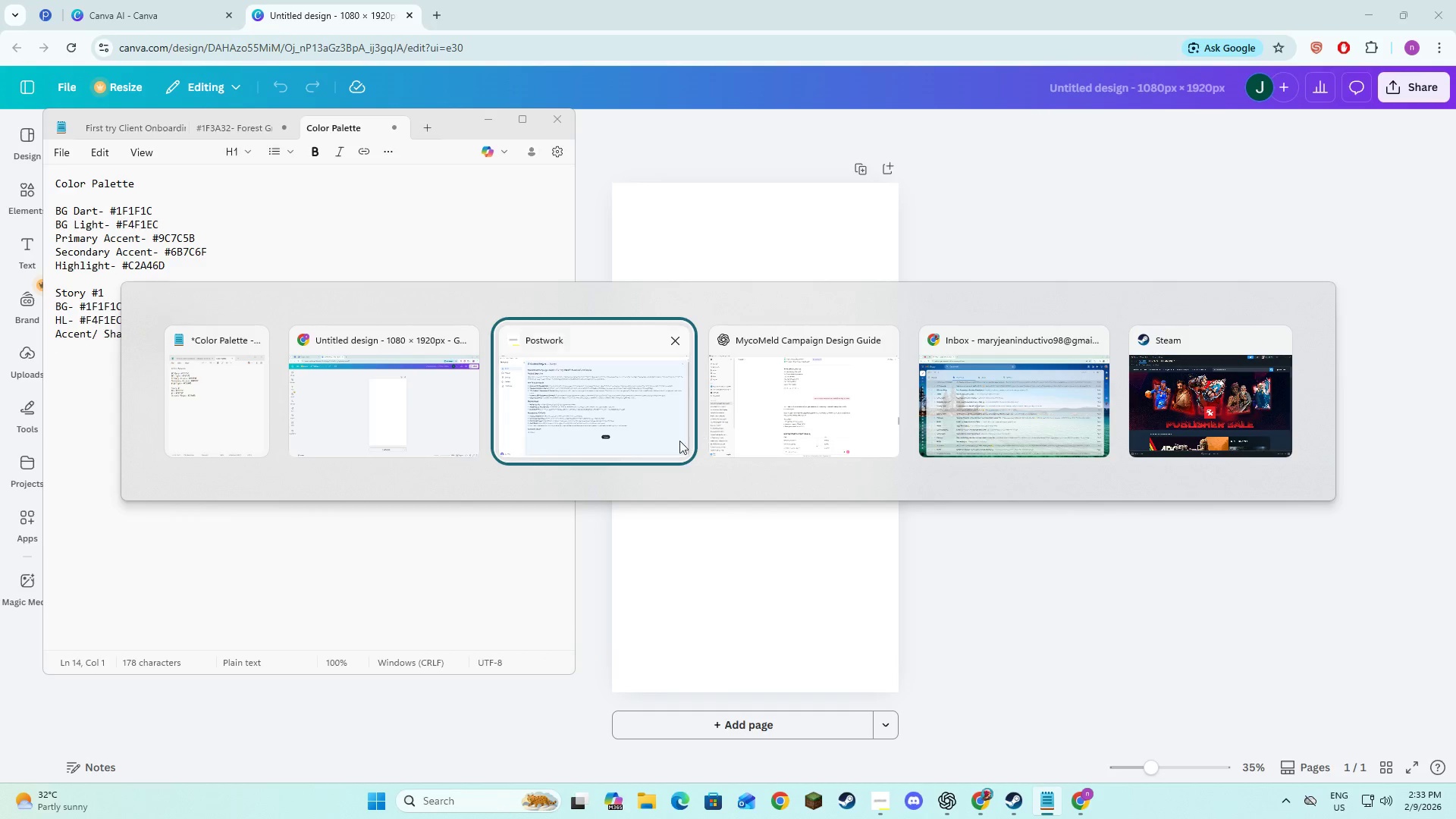 
left_click([605, 422])